 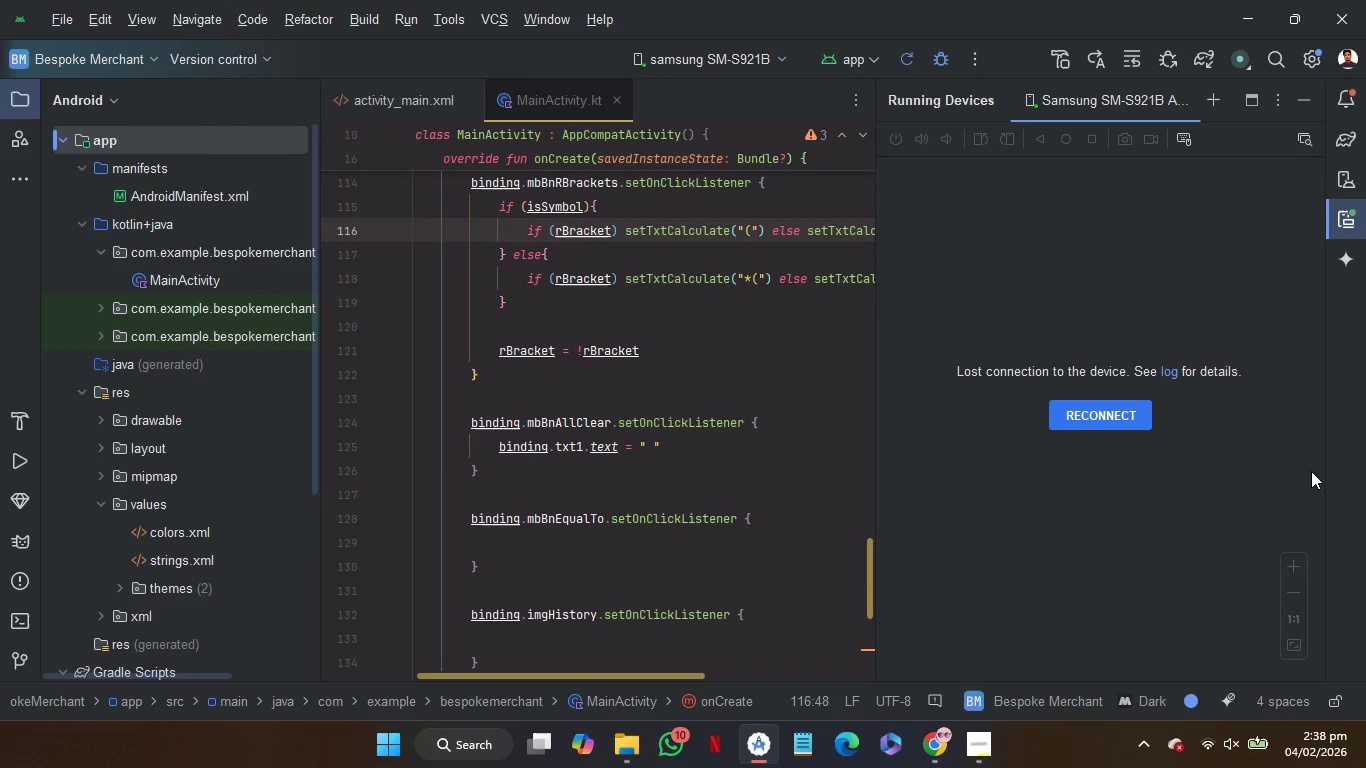 
left_click([655, 488])
 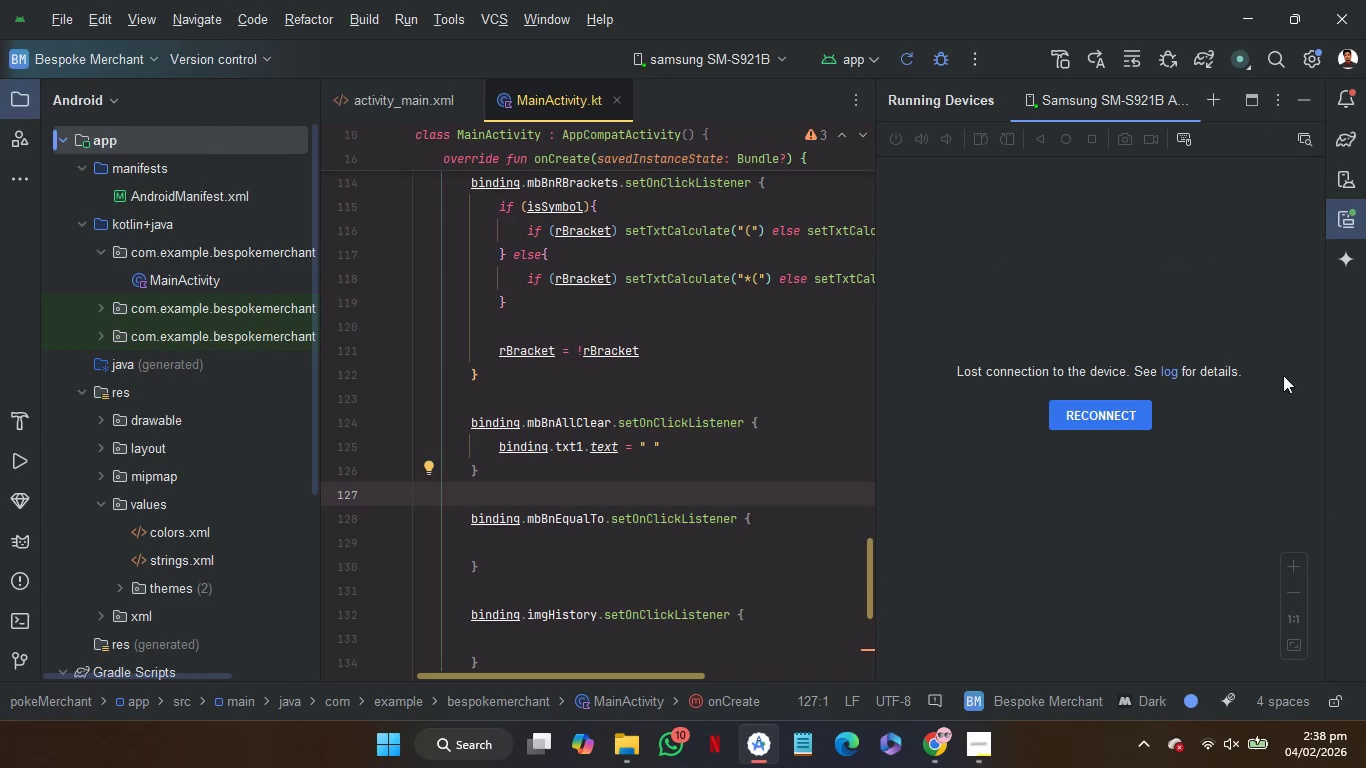 
wait(5.83)
 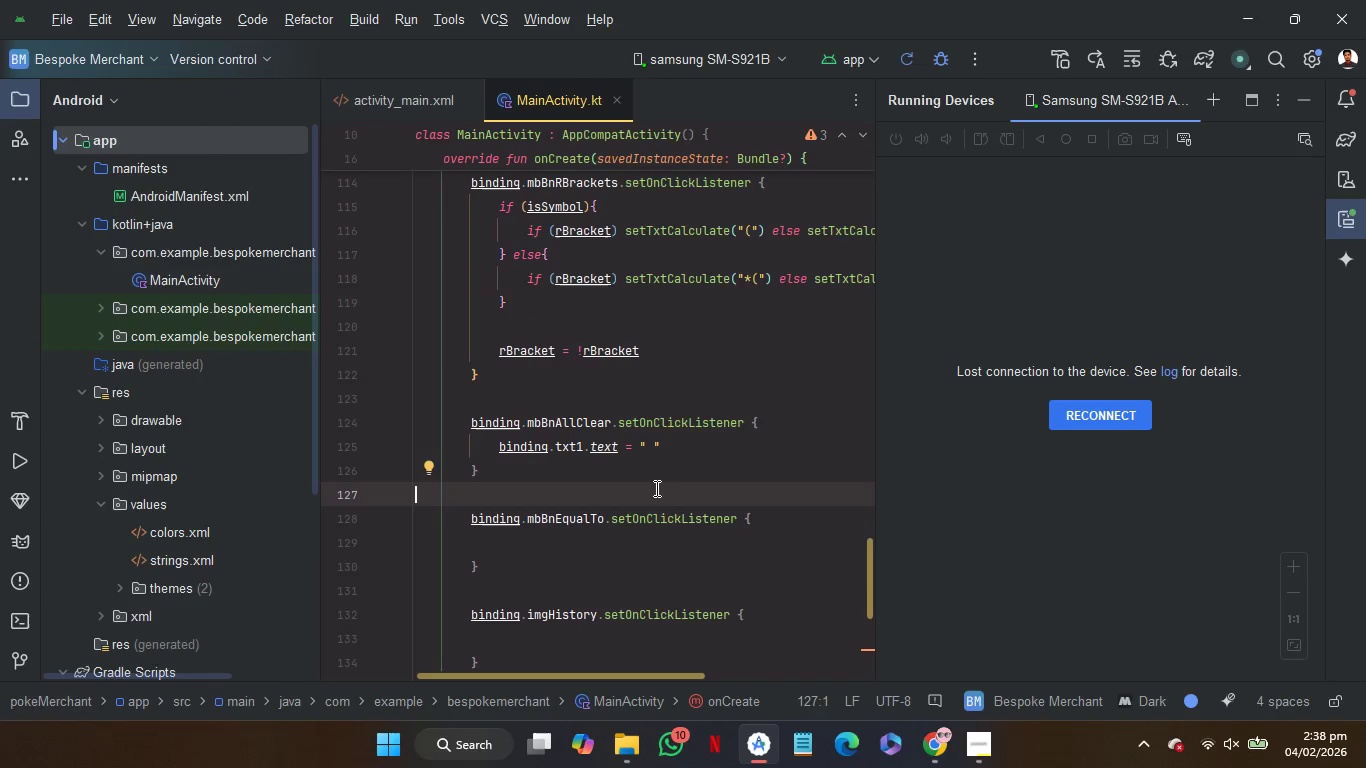 
left_click([1354, 217])
 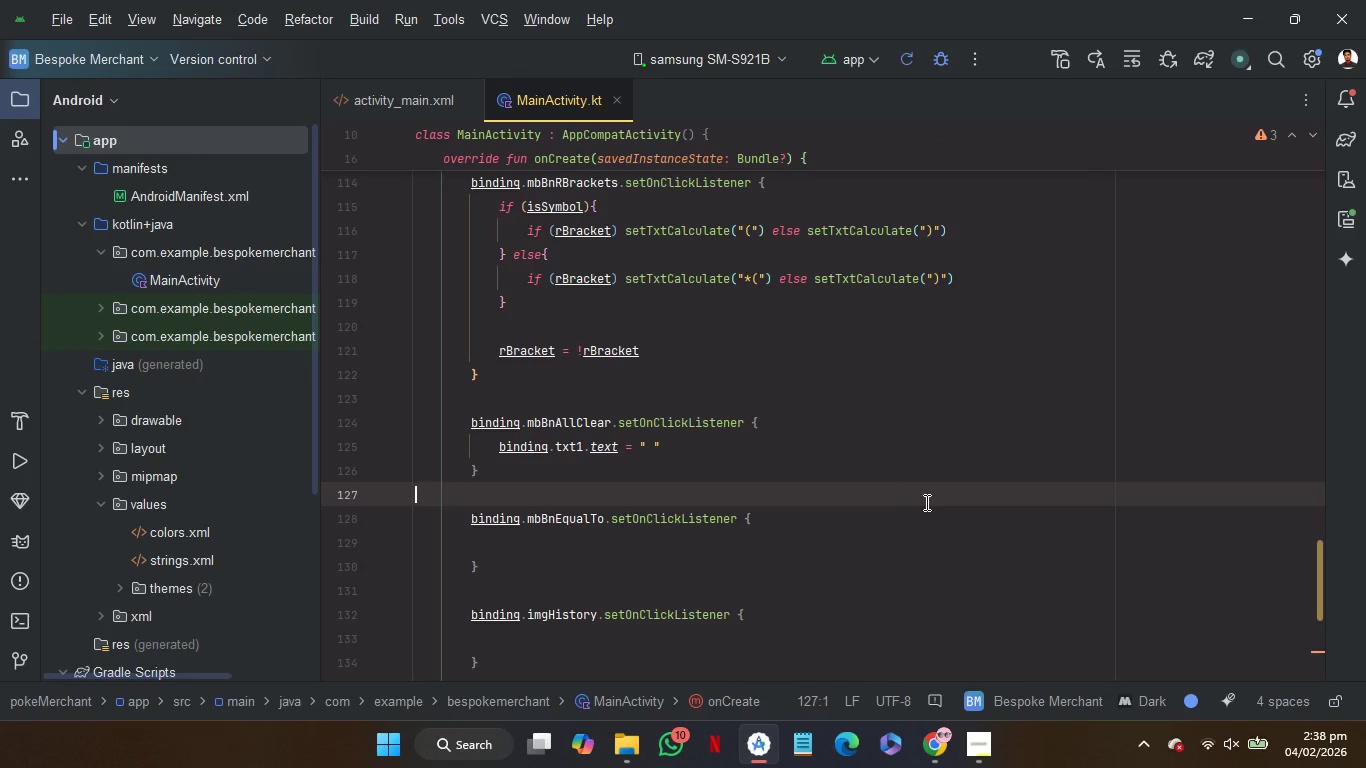 
scroll: coordinate [925, 502], scroll_direction: down, amount: 5.0
 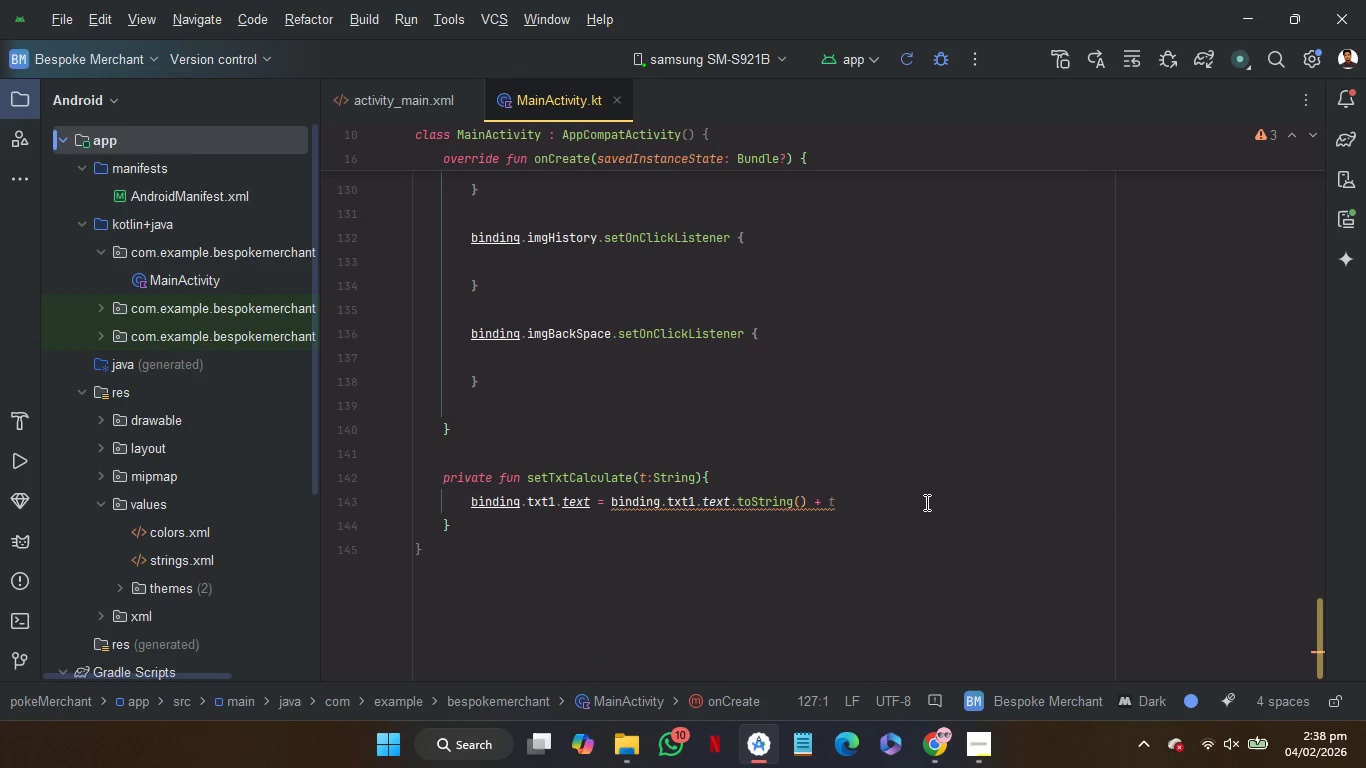 
wait(6.08)
 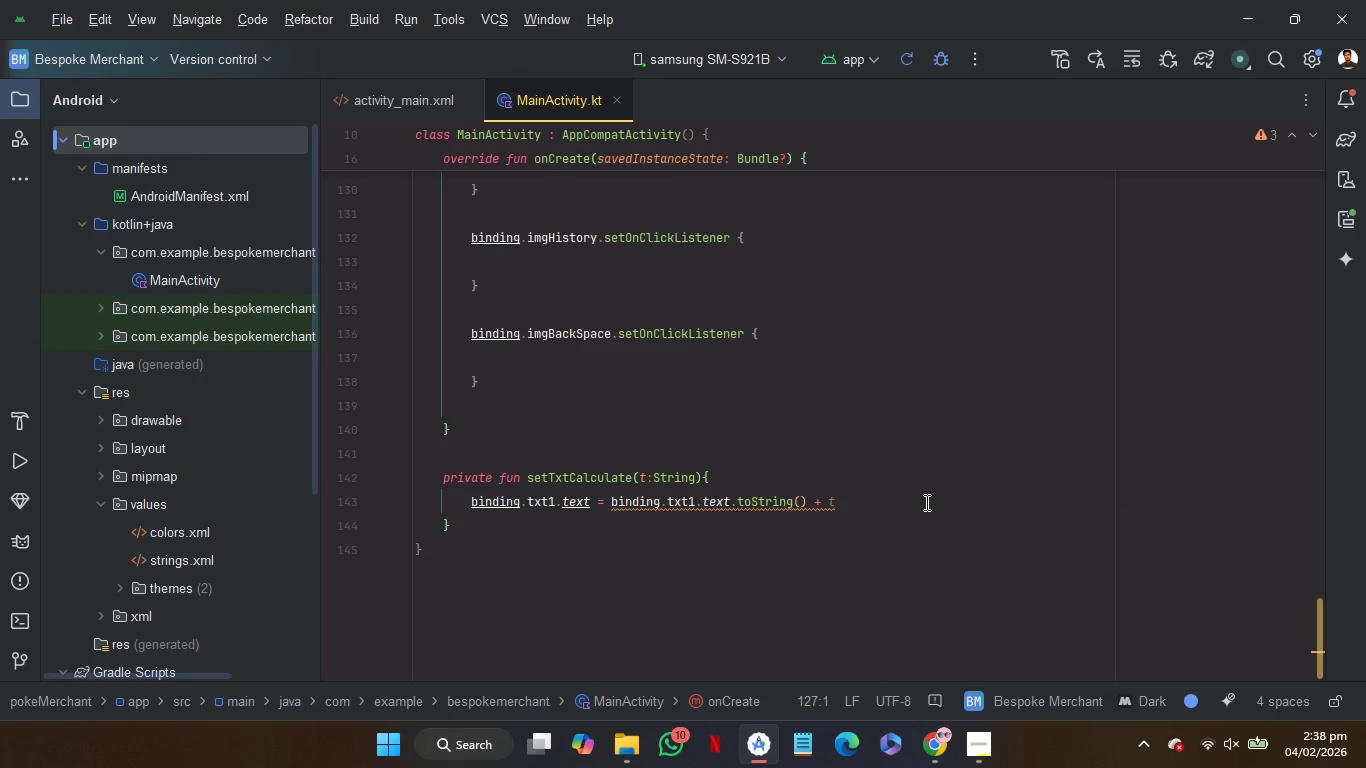 
scroll: coordinate [803, 396], scroll_direction: up, amount: 2.0
 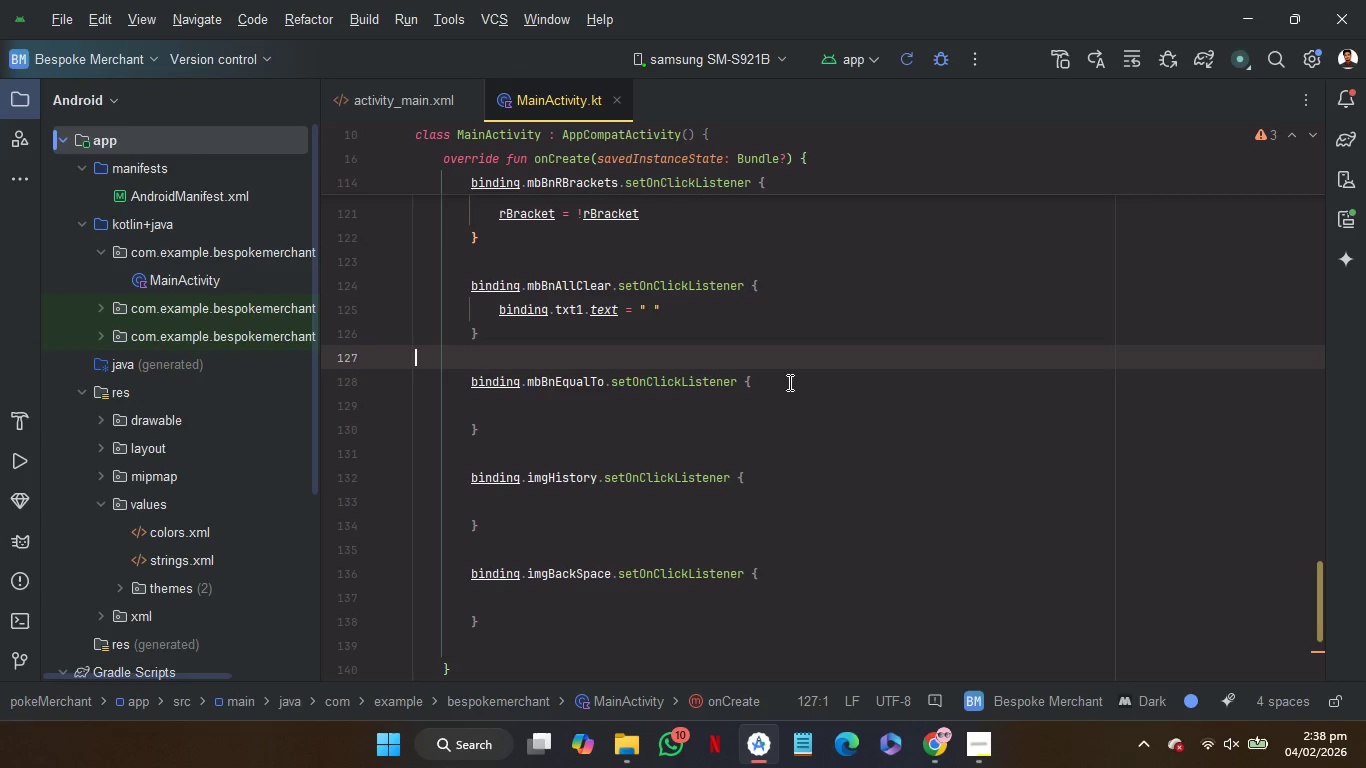 
left_click([790, 381])
 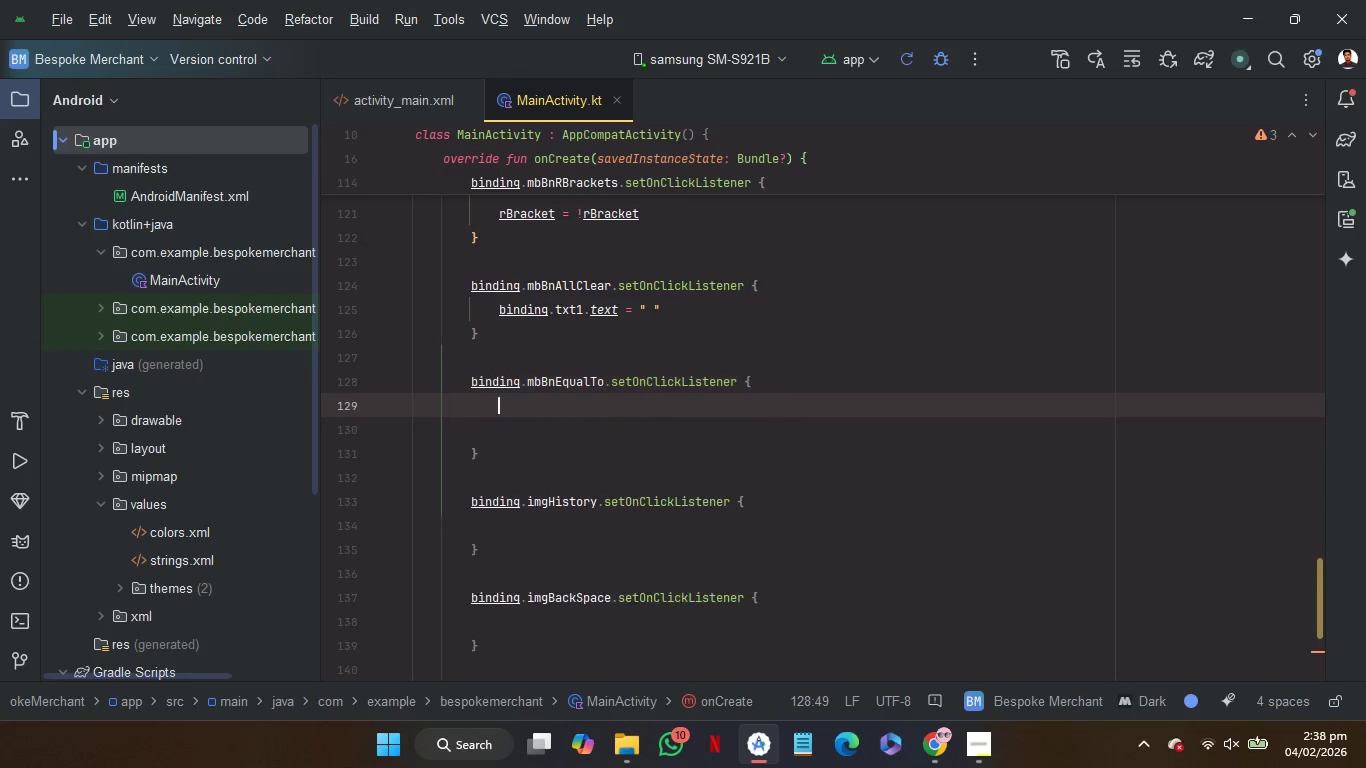 
key(Enter)
 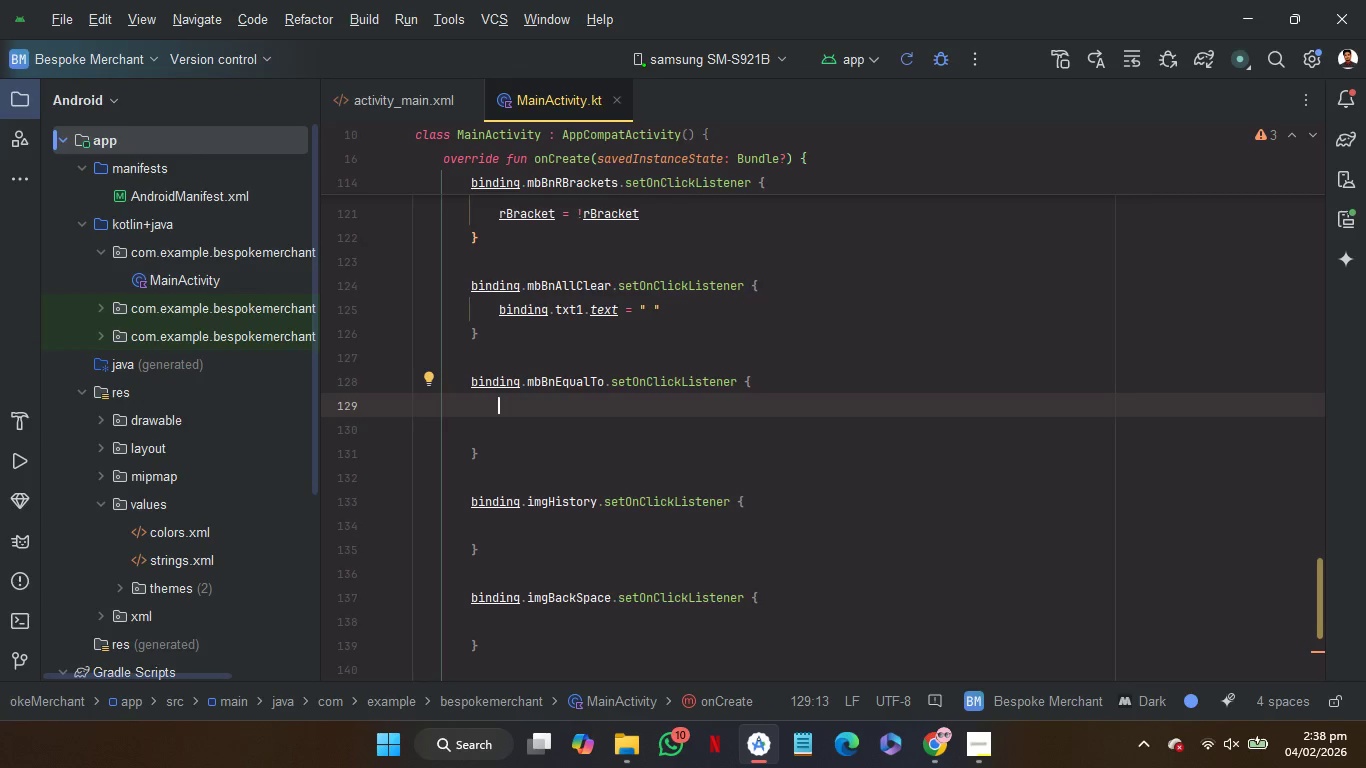 
key(ArrowDown)
 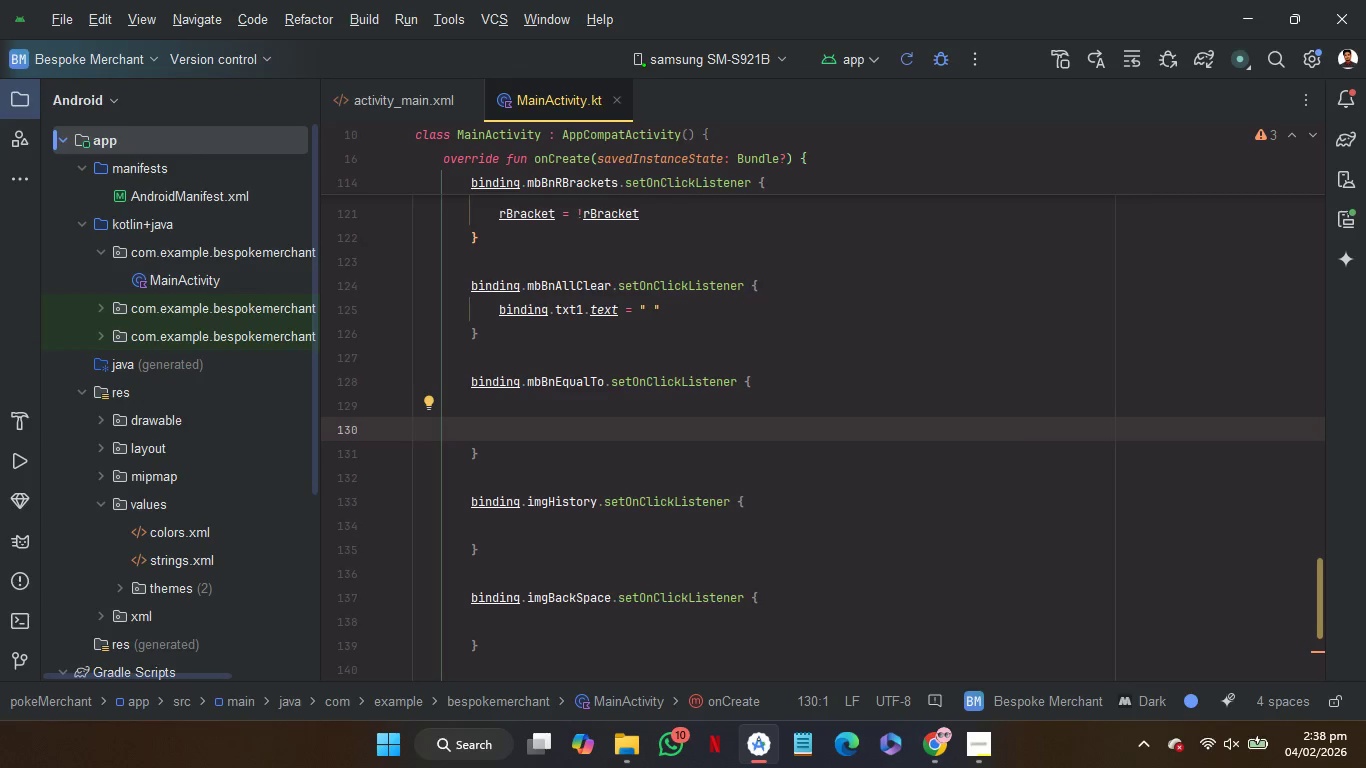 
key(Backspace)
type(cal)
 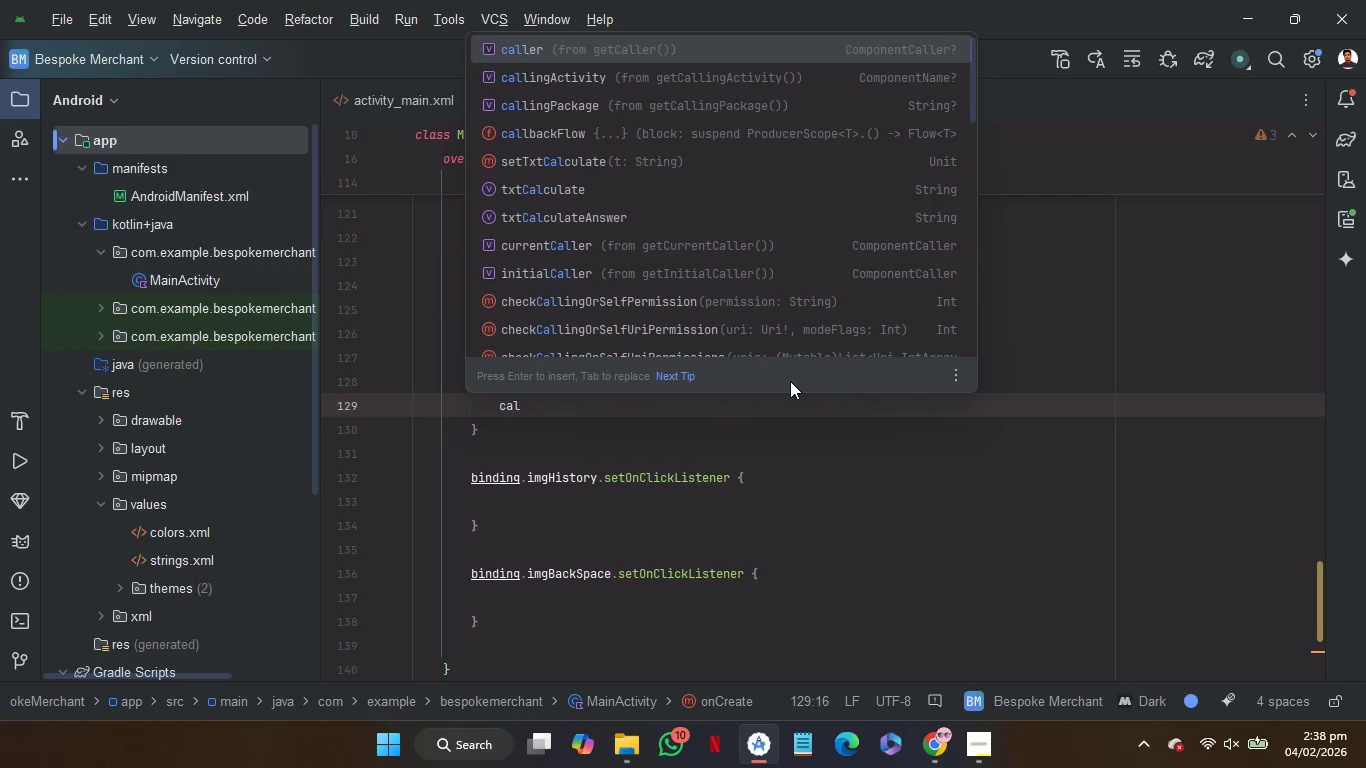 
type(culate()
 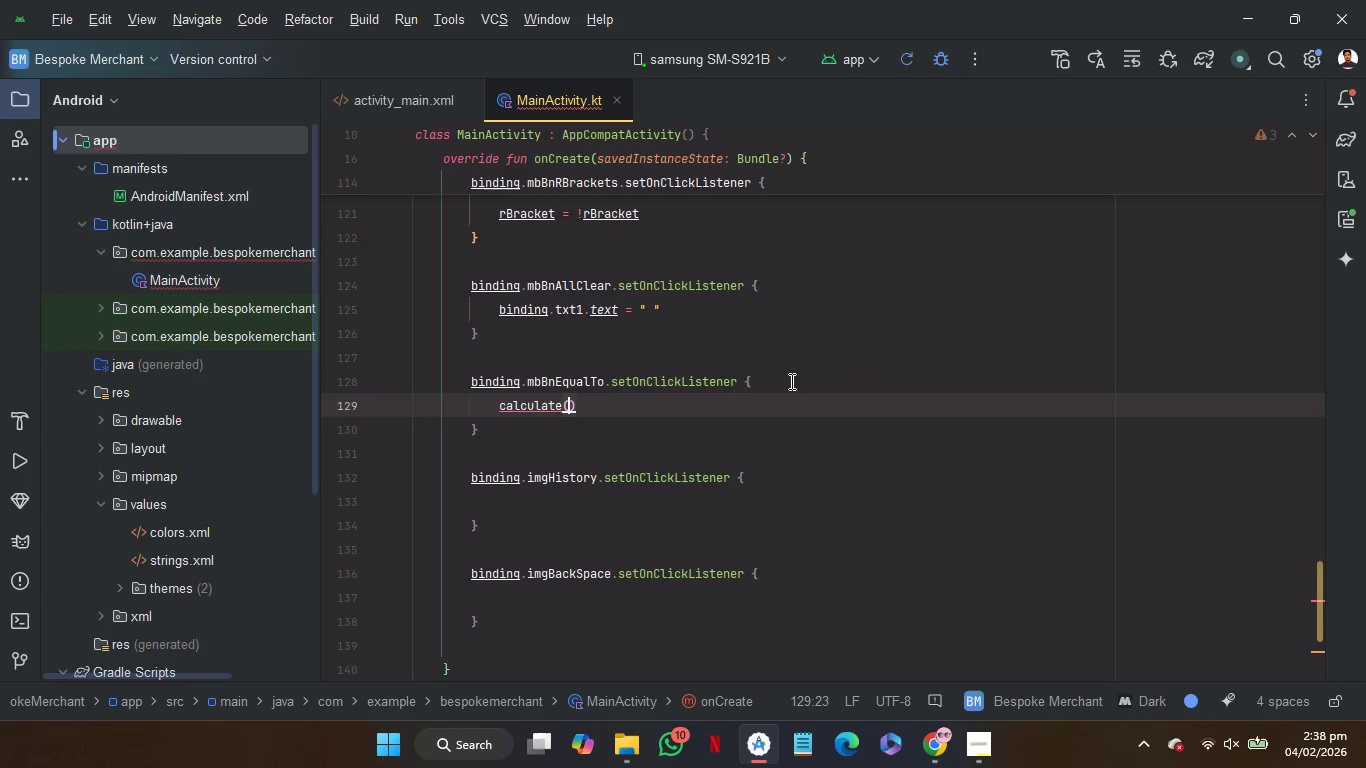 
left_click([736, 361])
 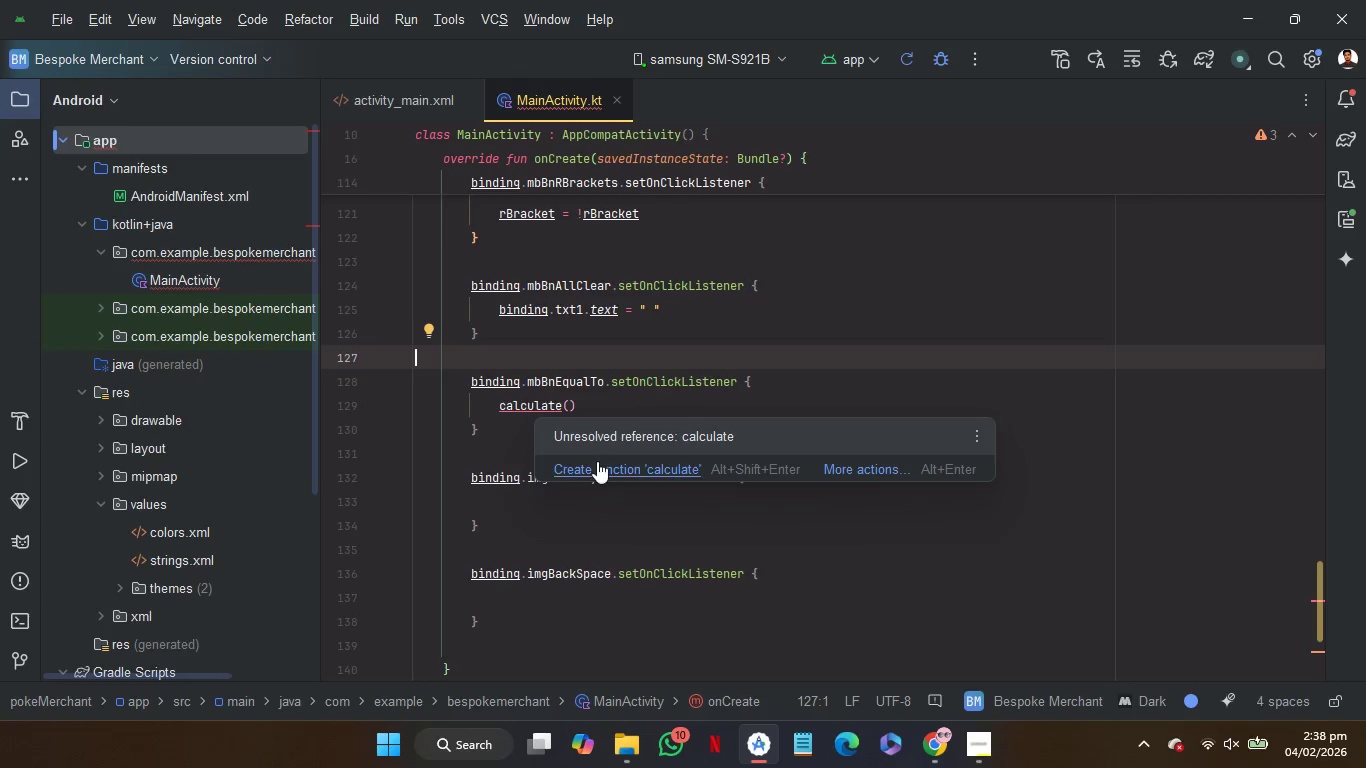 
left_click([597, 469])
 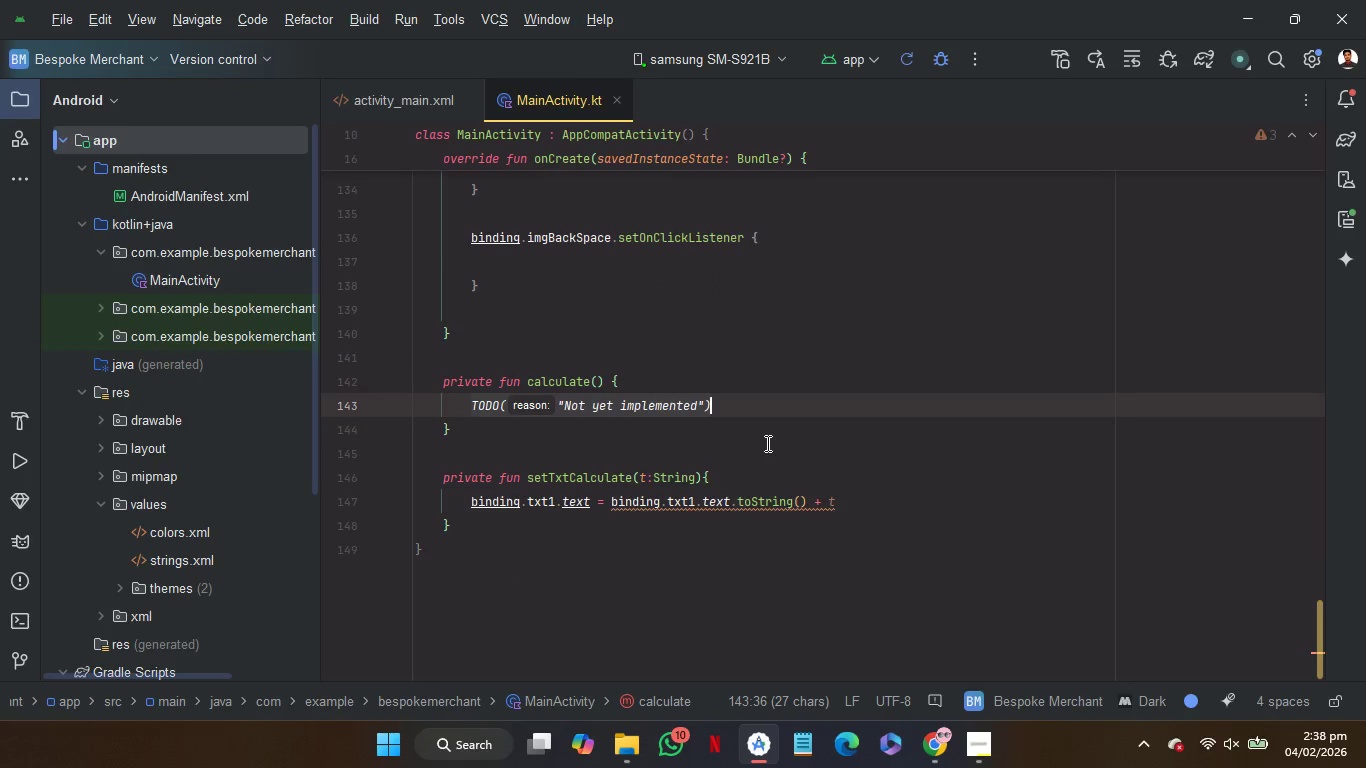 
key(Backspace)
 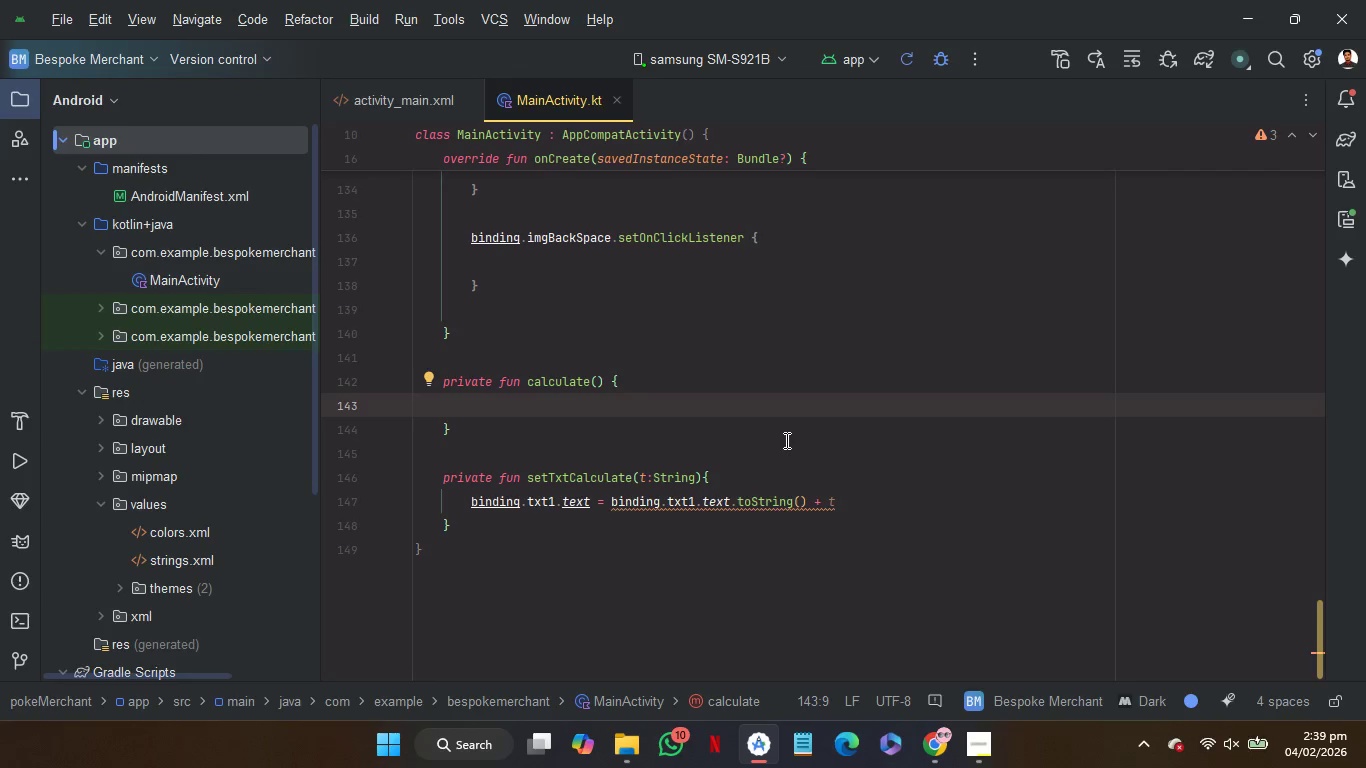 
wait(28.86)
 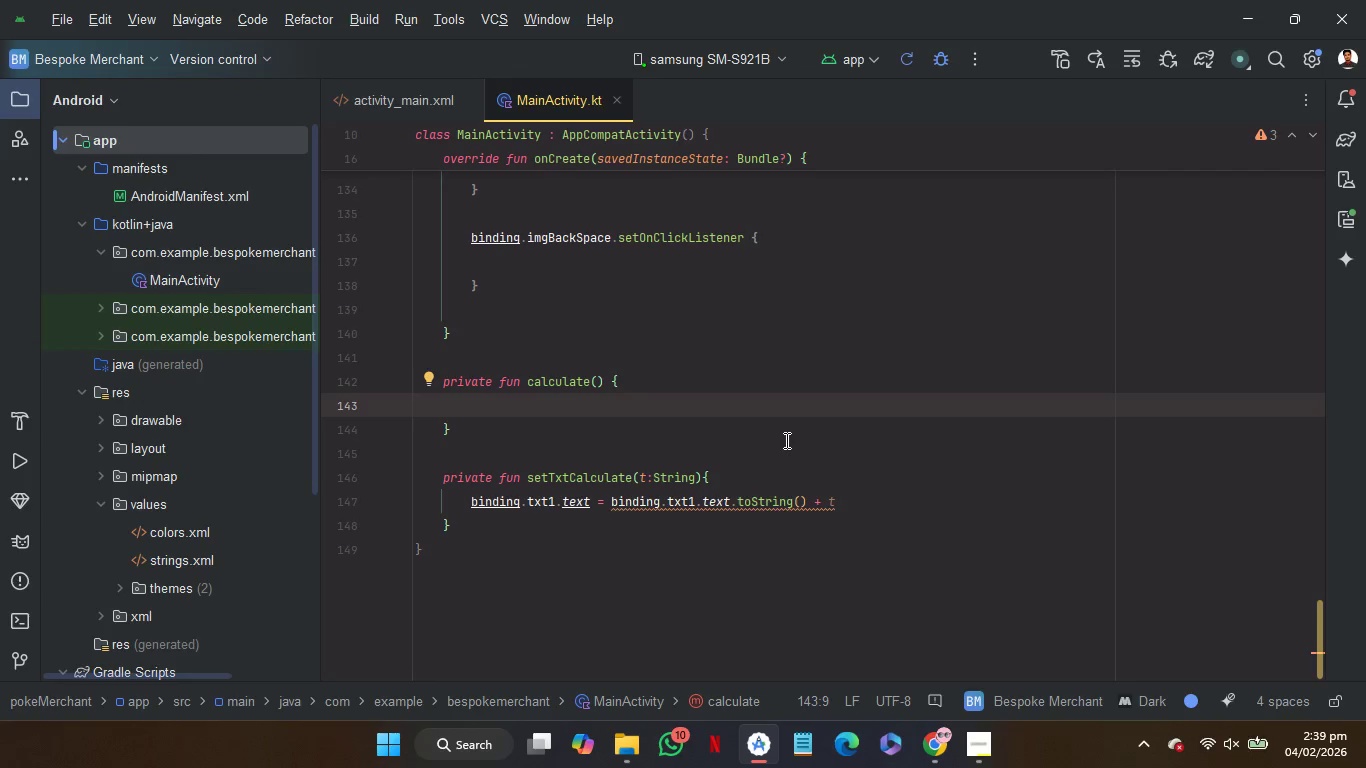 
left_click([626, 764])
 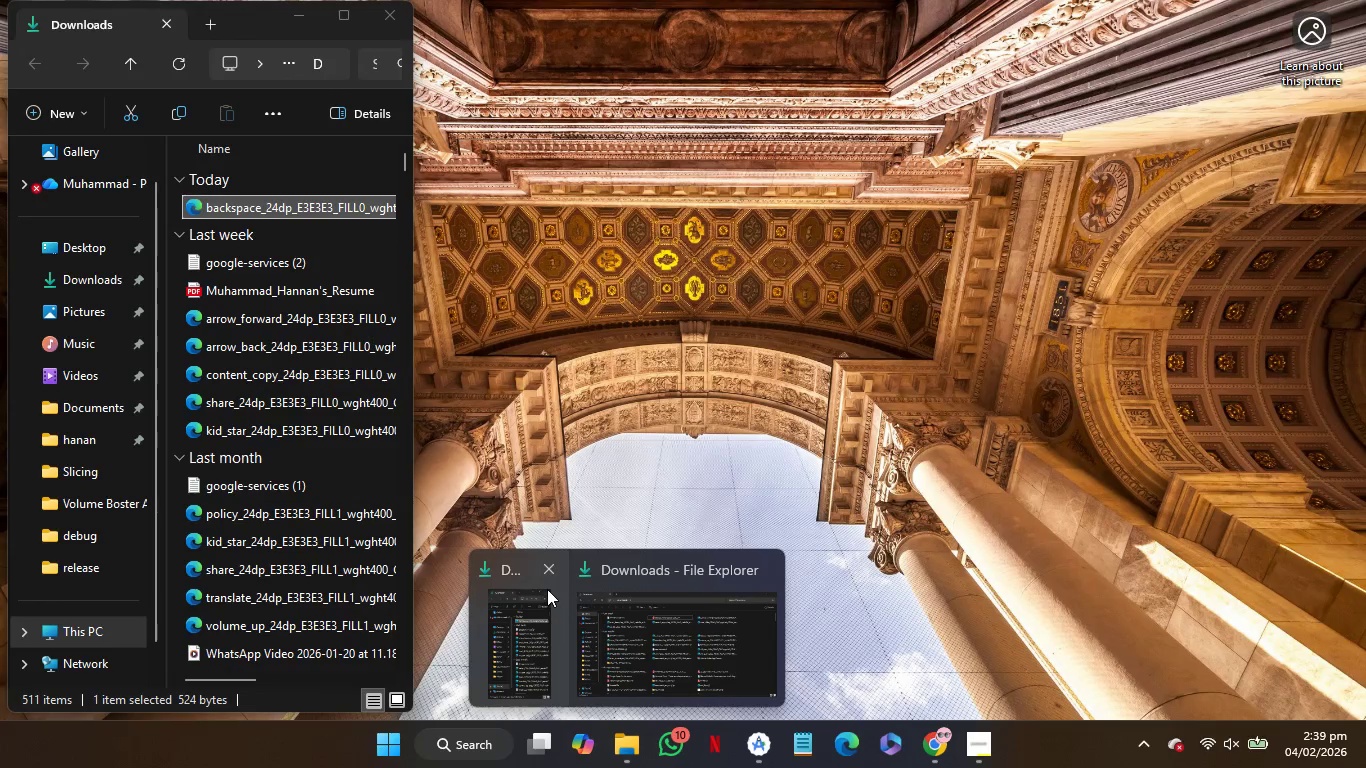 
left_click([544, 571])
 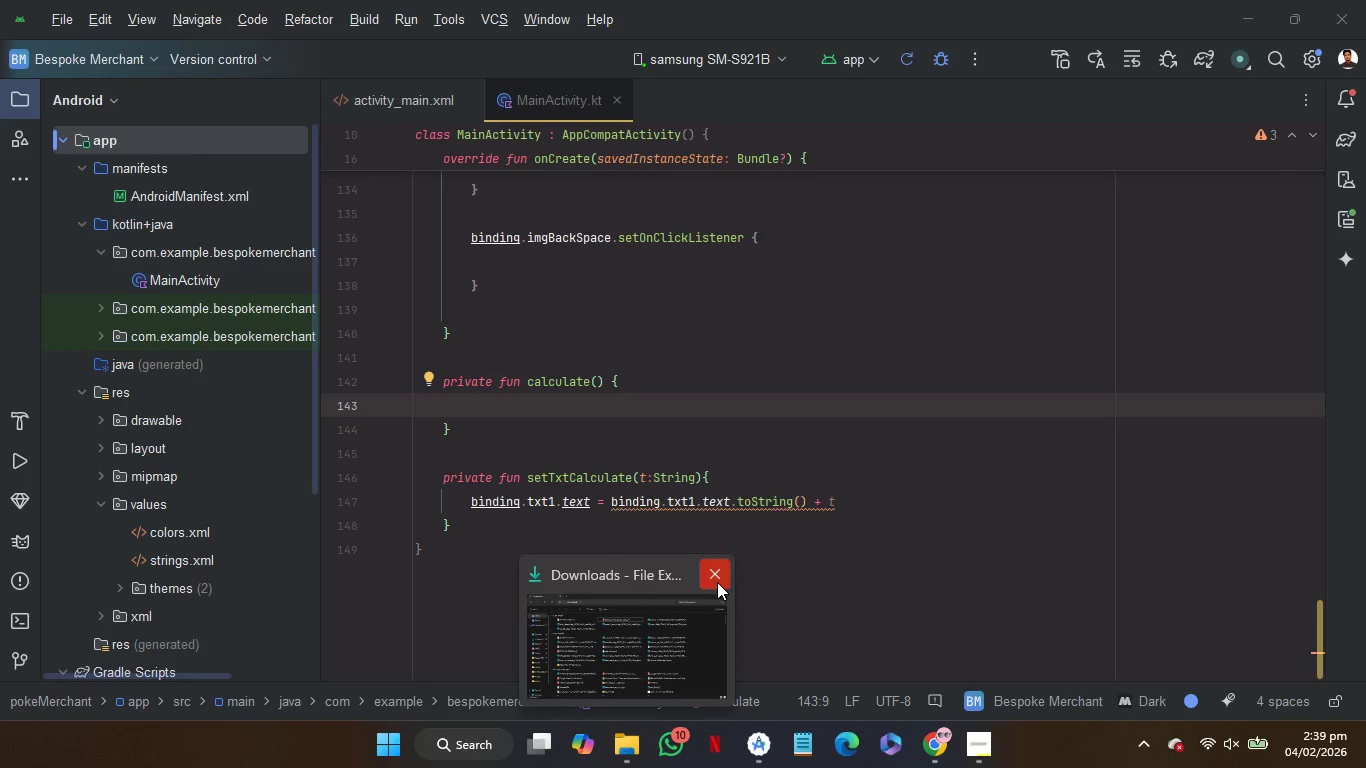 
left_click([717, 582])
 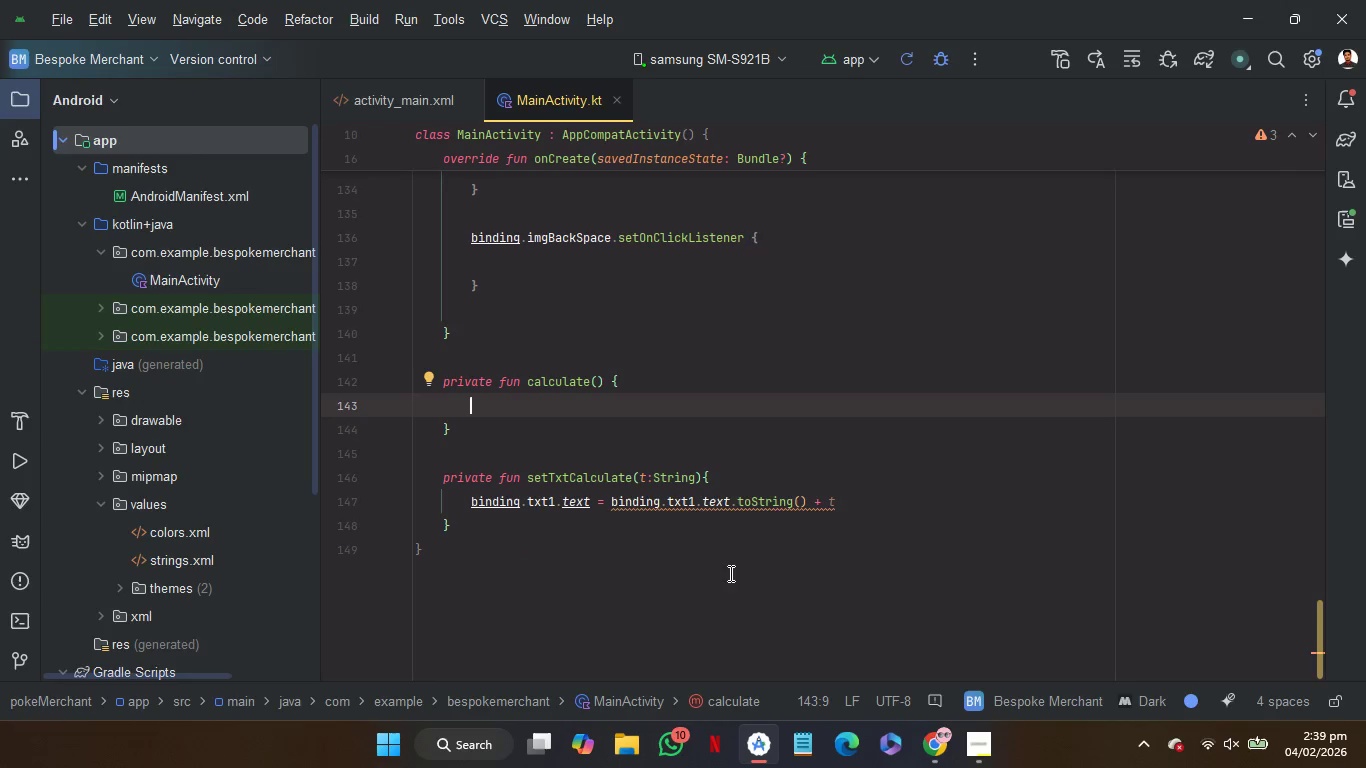 
mouse_move([820, 501])
 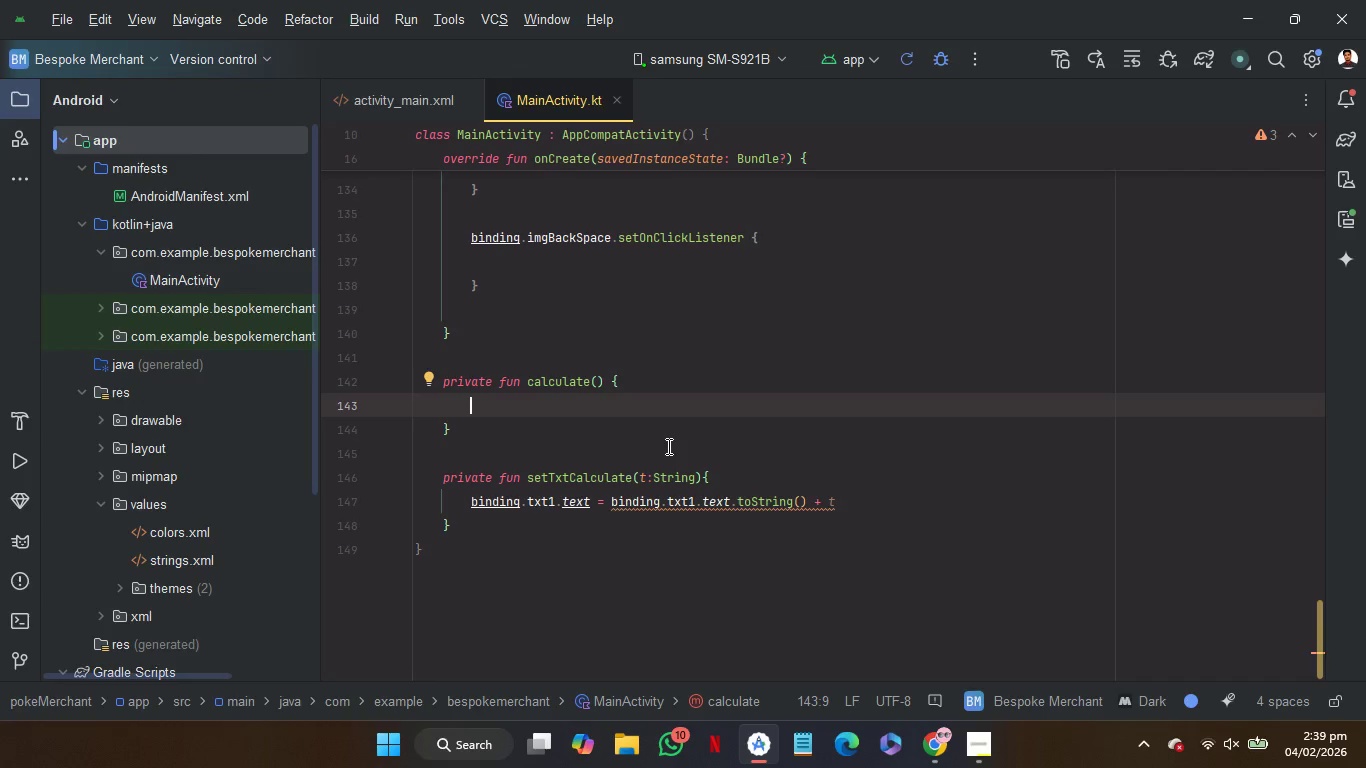 
left_click([667, 446])
 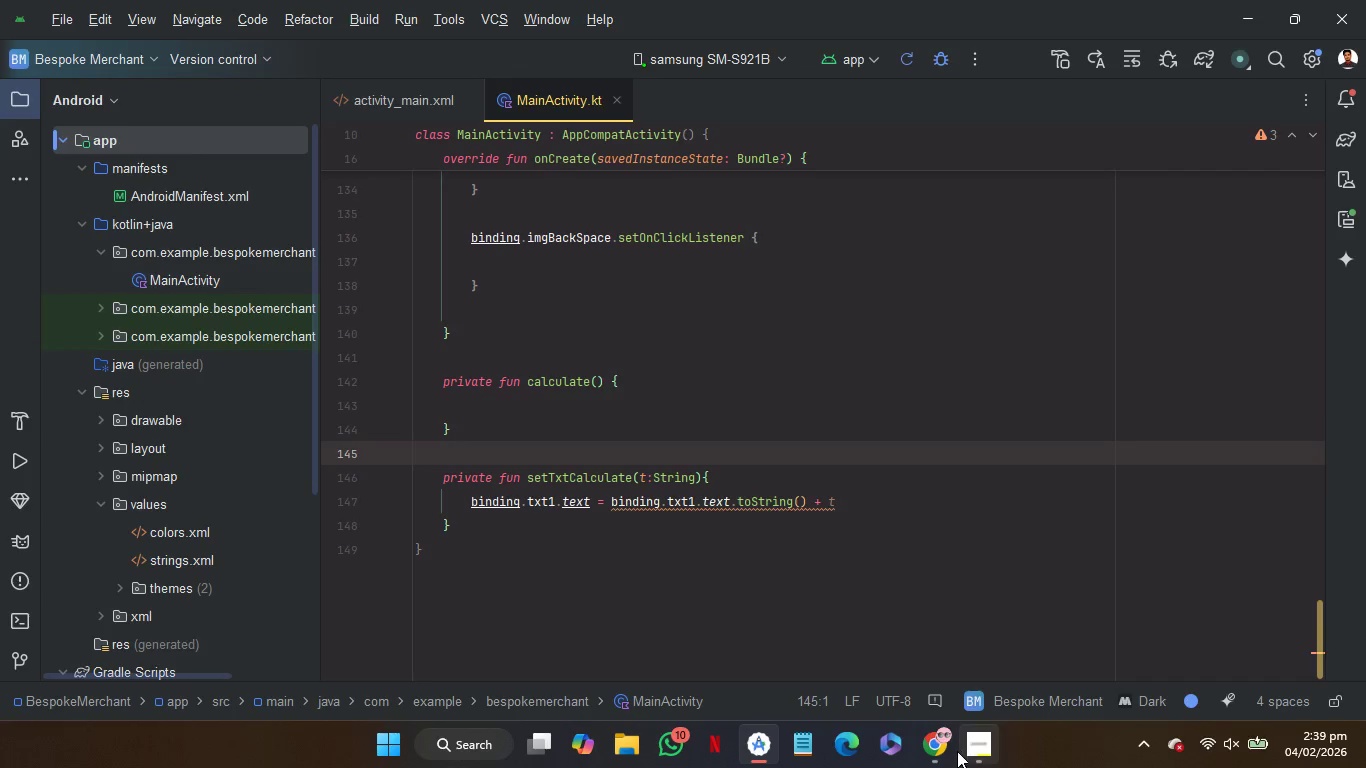 
left_click([961, 753])